 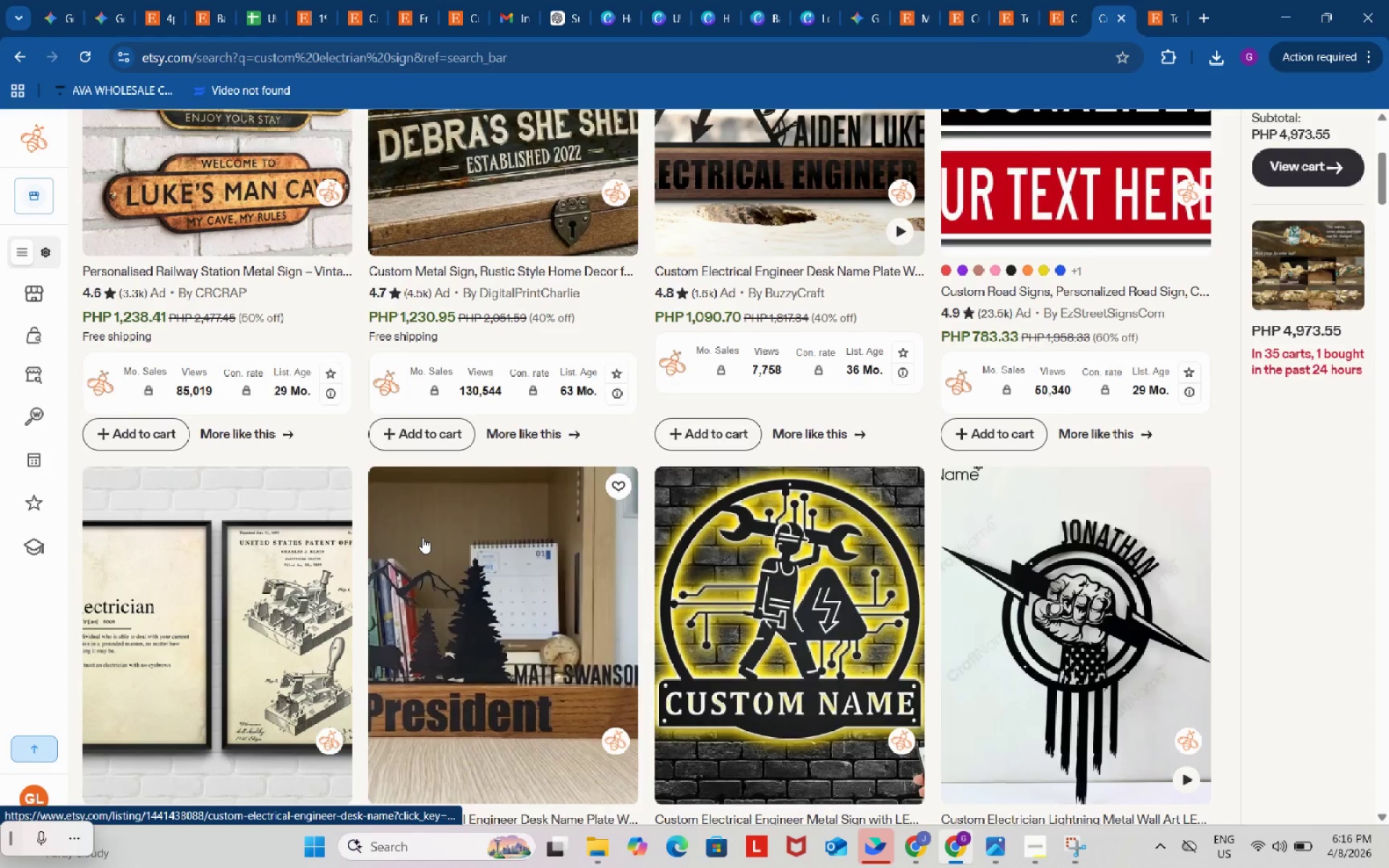 
scroll: coordinate [422, 537], scroll_direction: down, amount: 6.0
 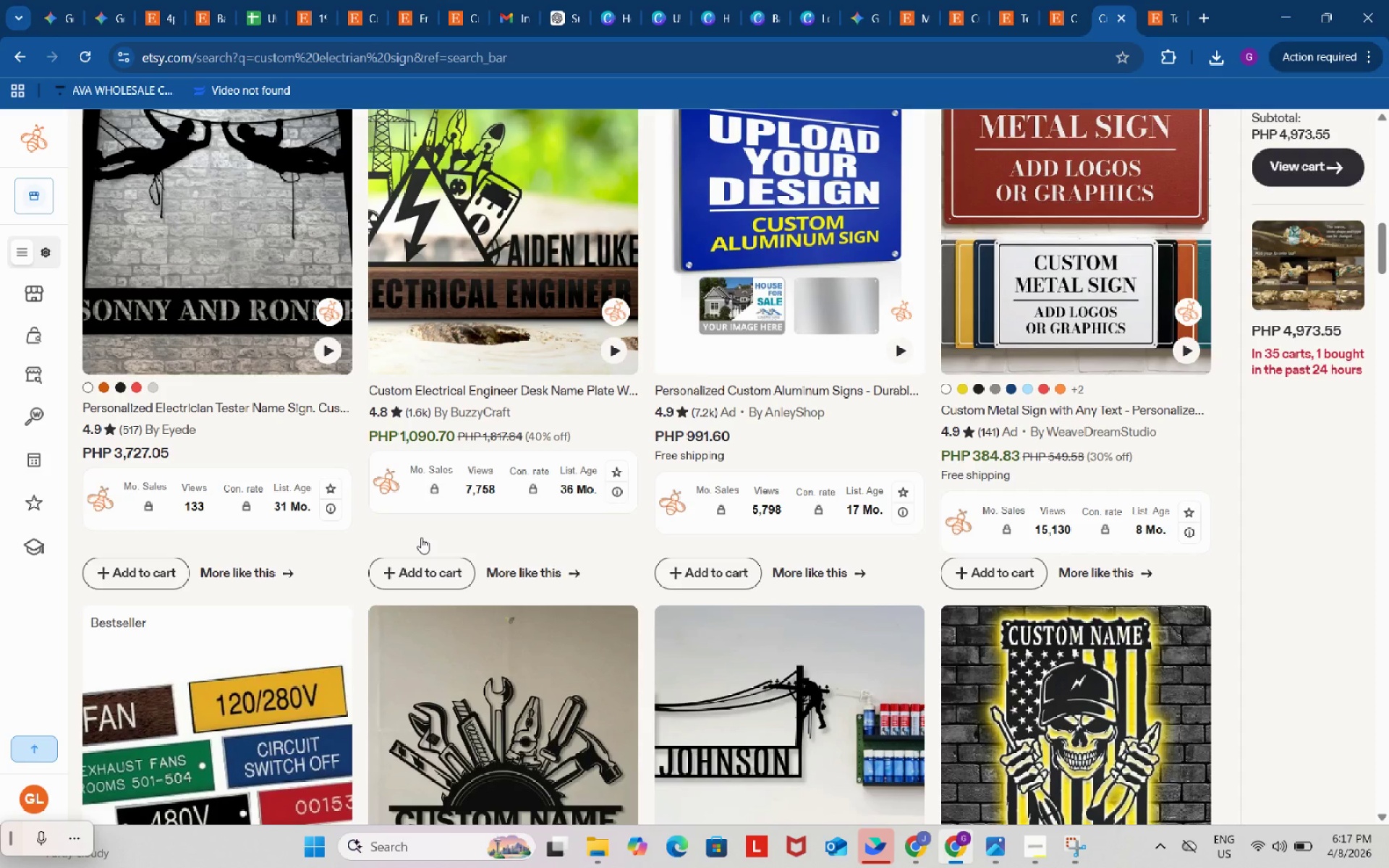 
wait(32.44)
 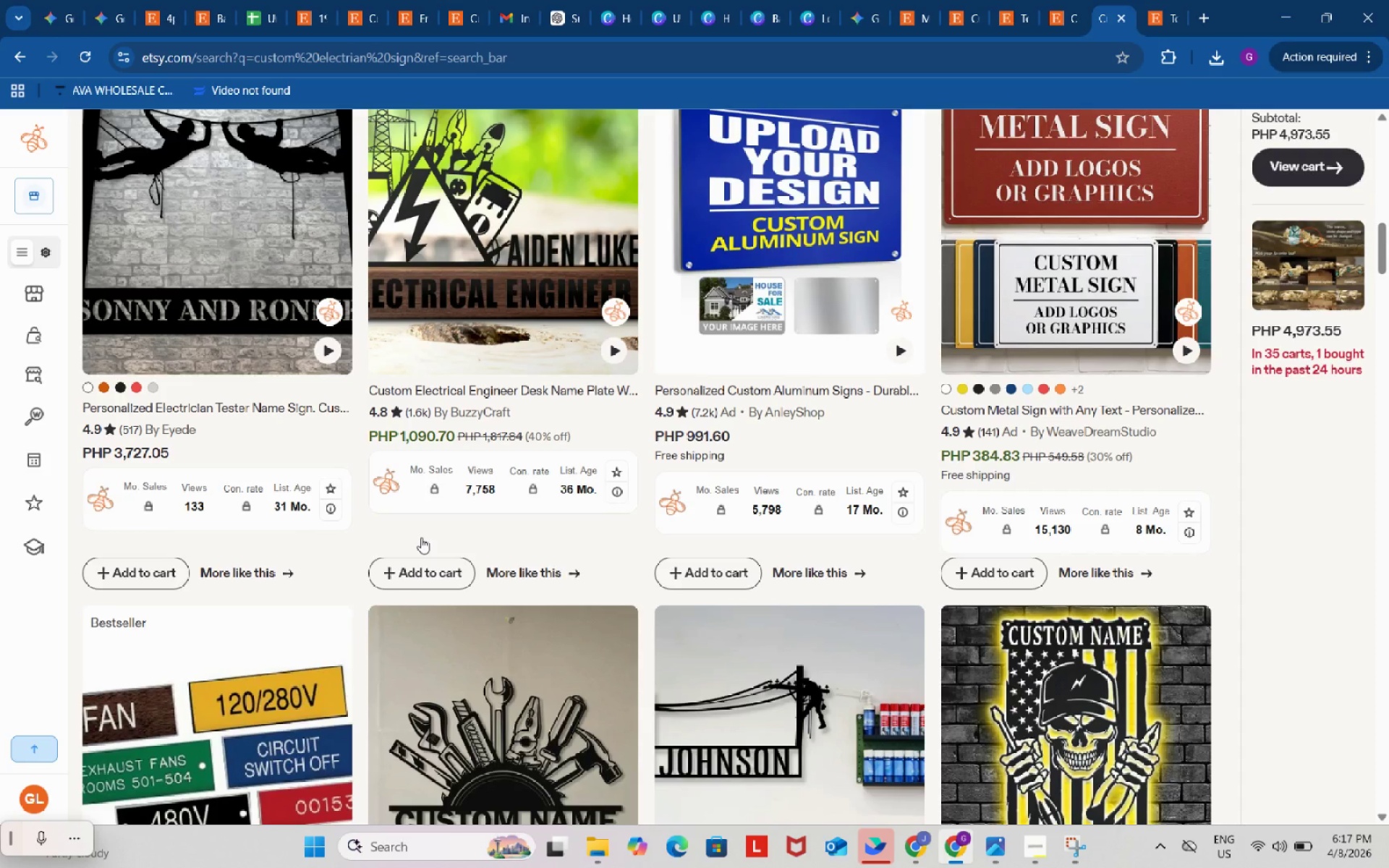 
scroll: coordinate [425, 537], scroll_direction: down, amount: 7.0
 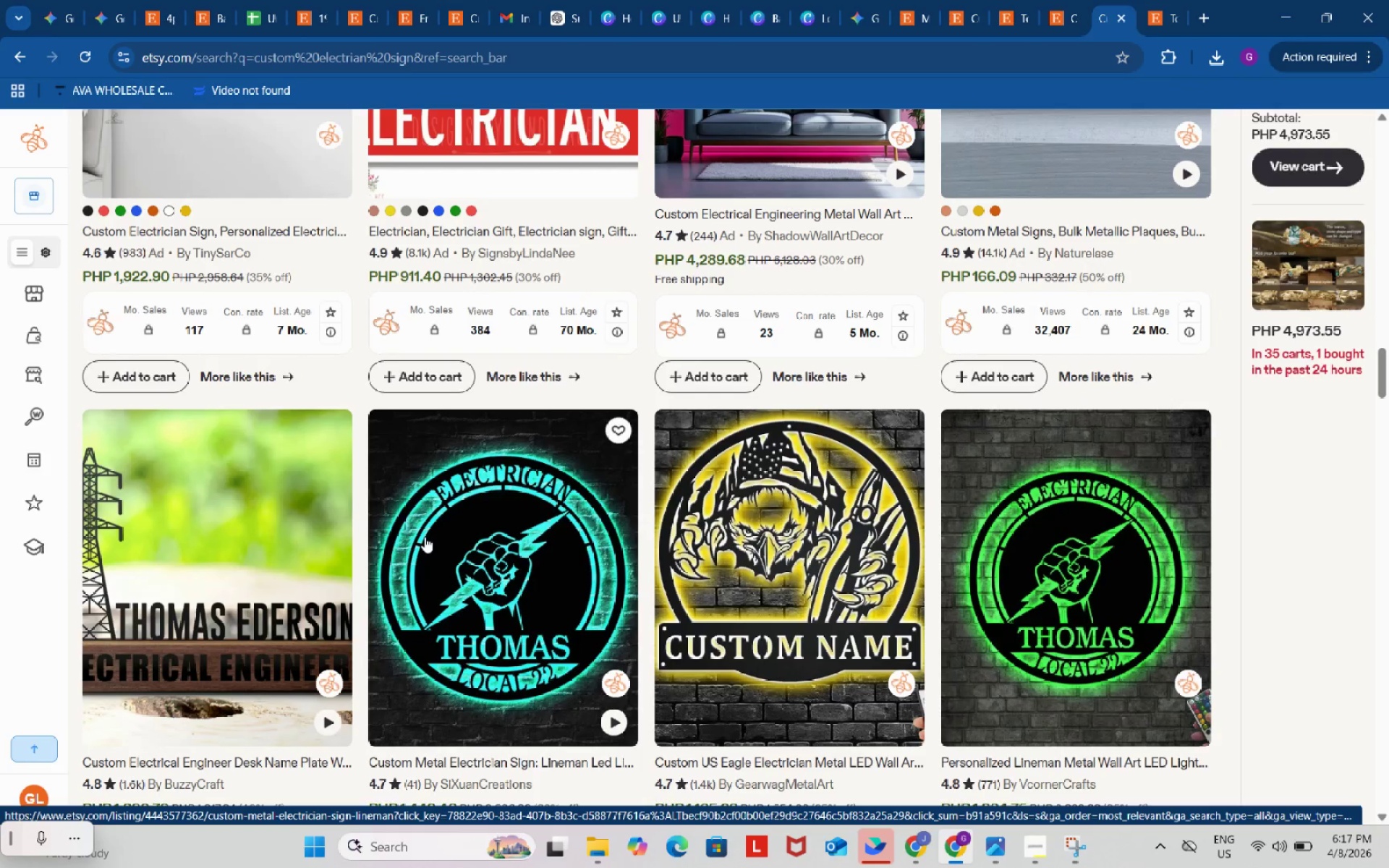 
scroll: coordinate [368, 206], scroll_direction: up, amount: 41.0
 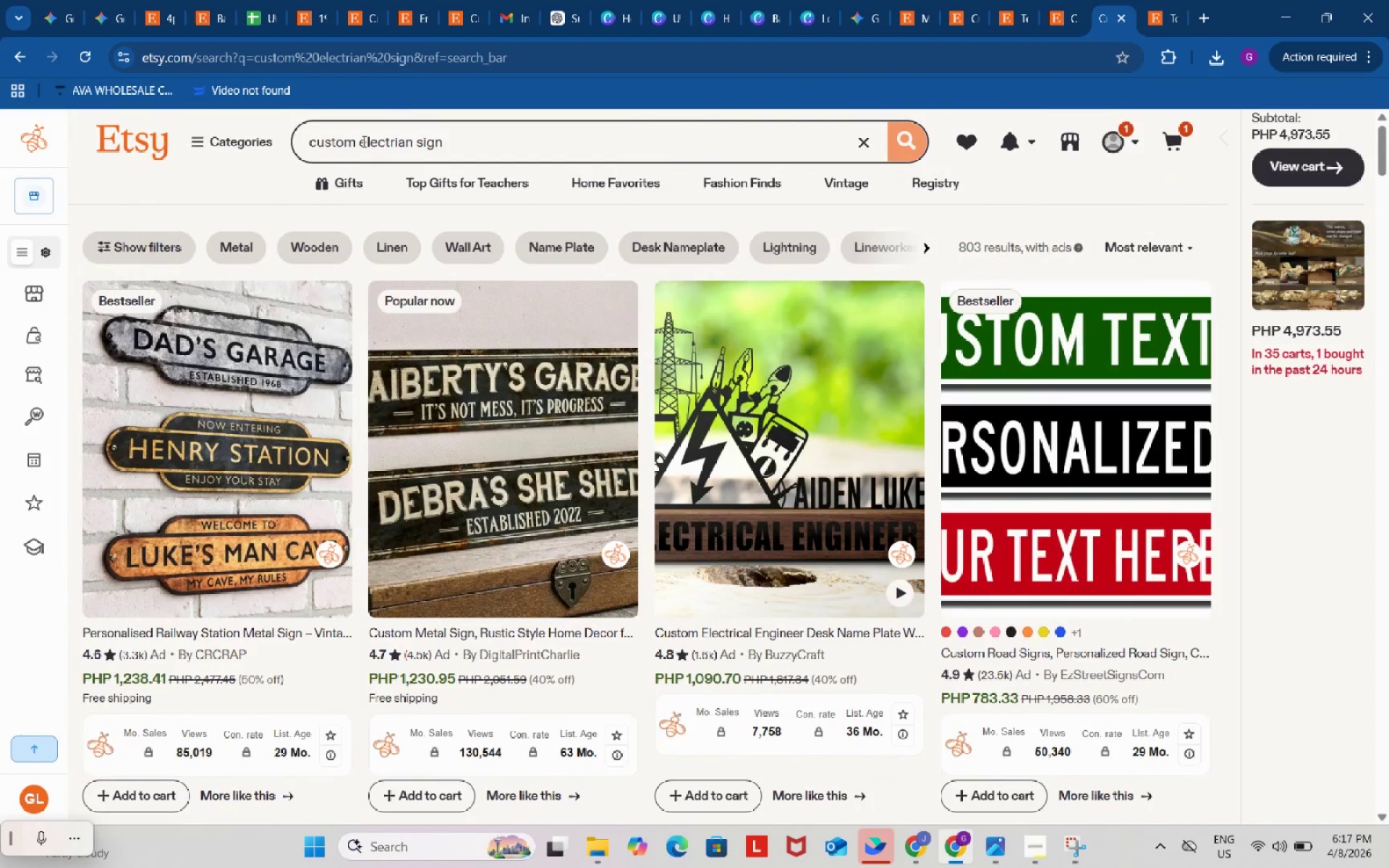 
left_click_drag(start_coordinate=[360, 141], to_coordinate=[413, 142])
 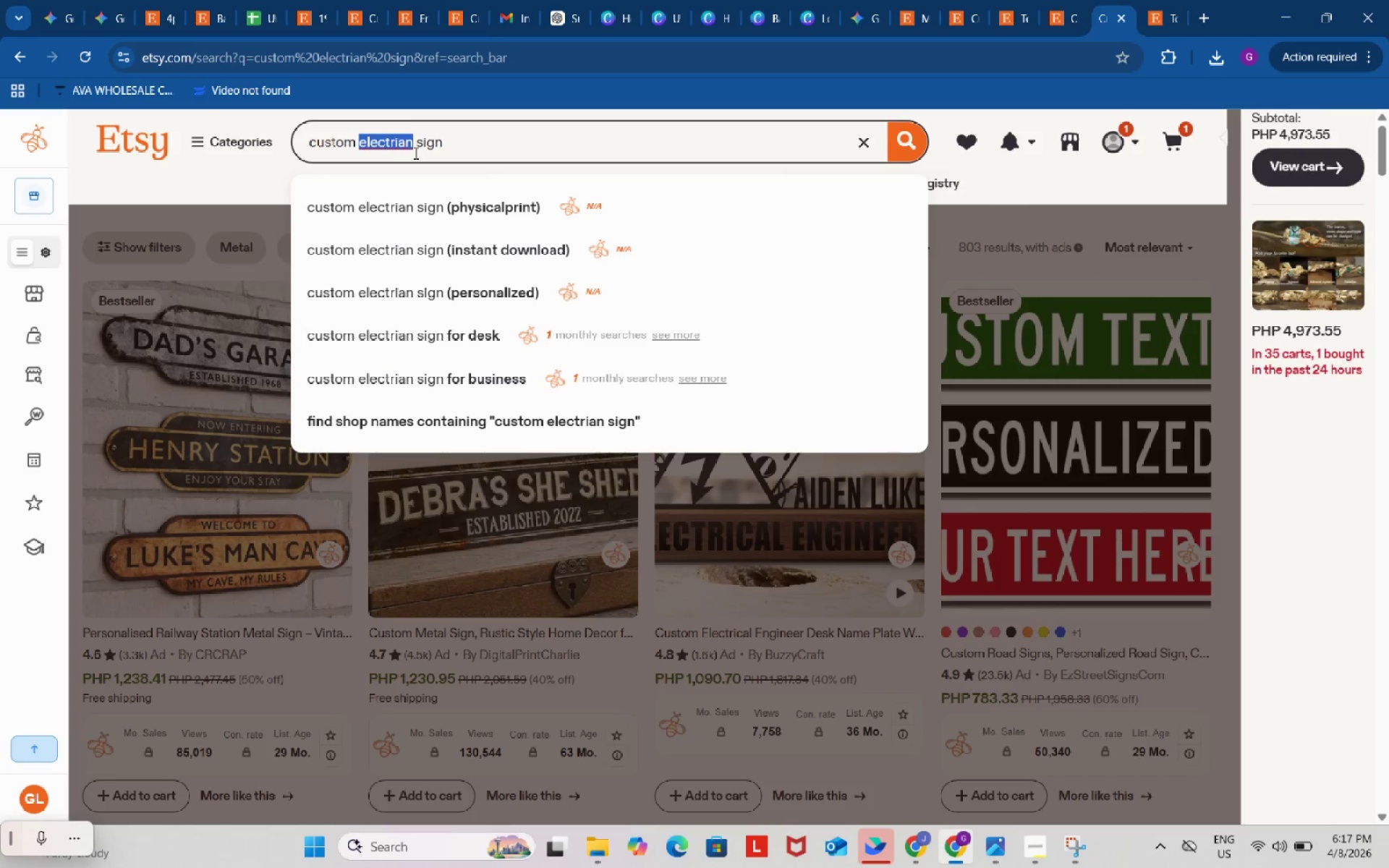 
type(plumber)
 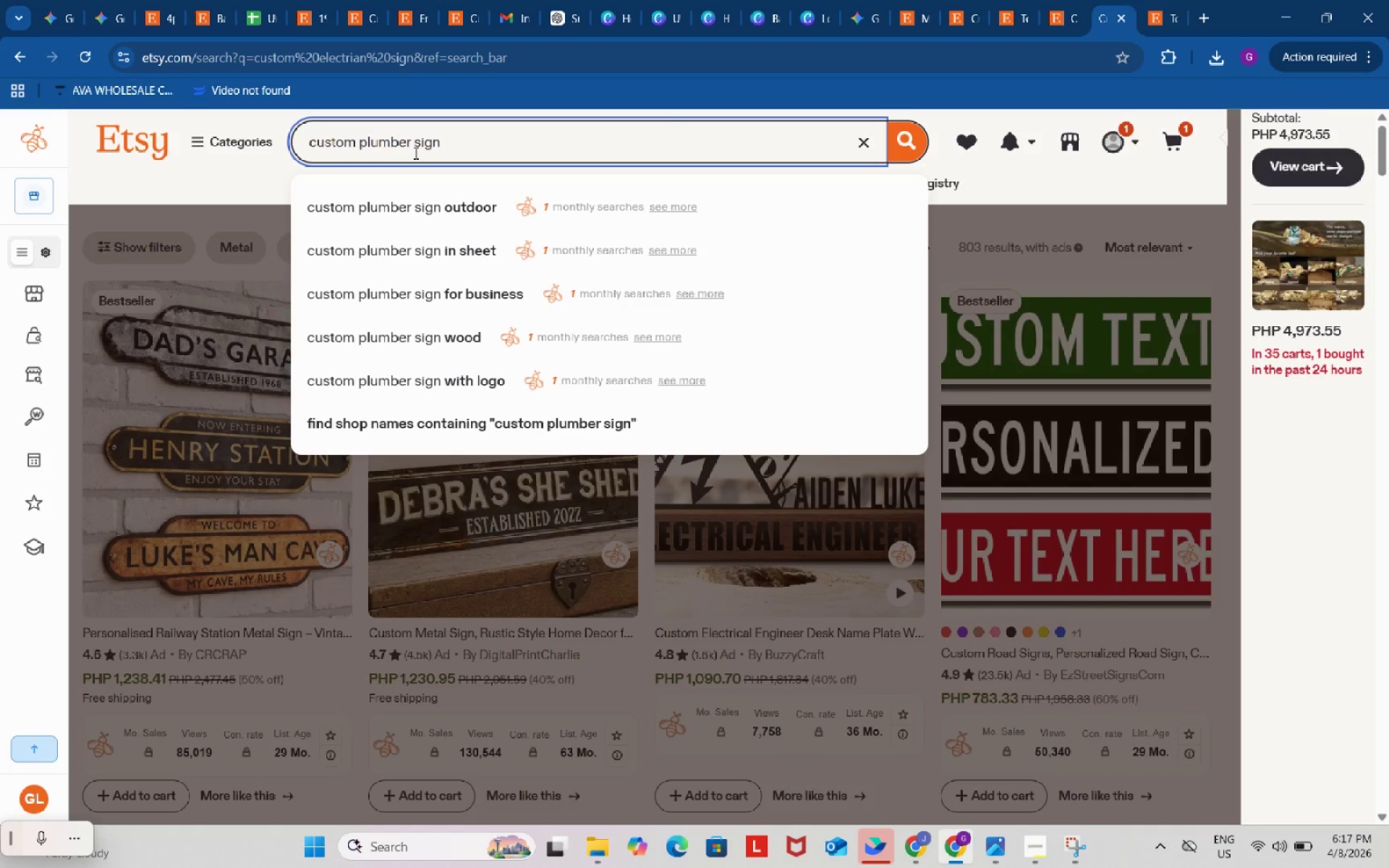 
key(Enter)
 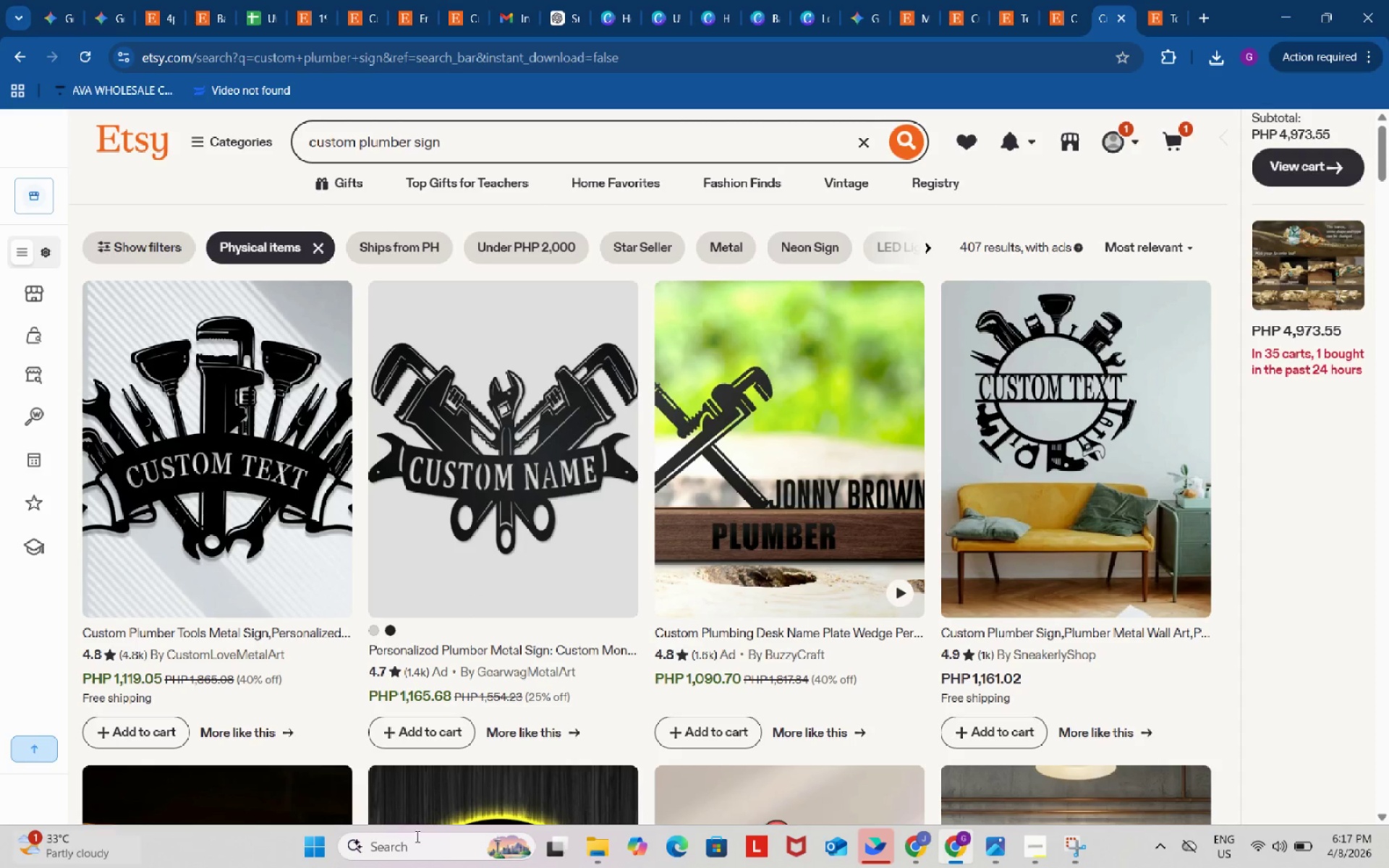 
left_click([1036, 839])